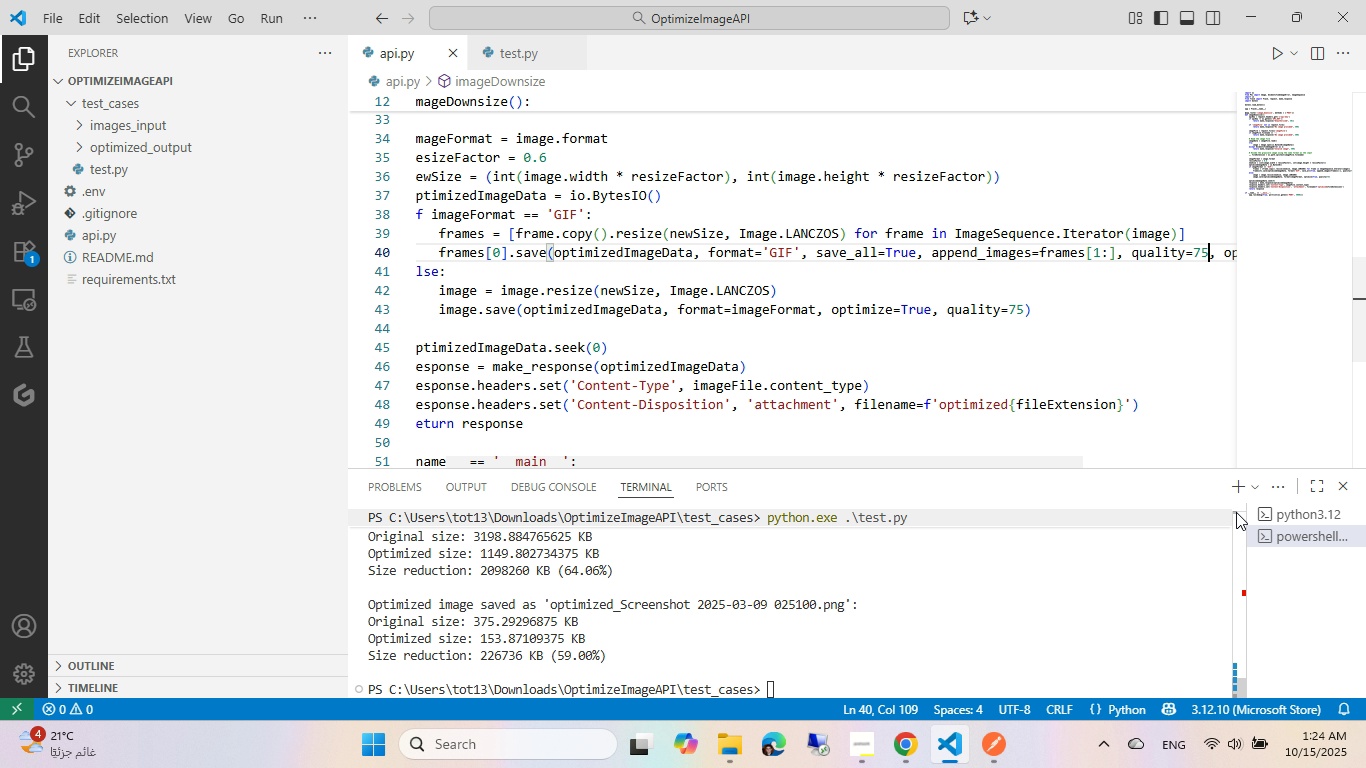 
left_click([1250, 508])
 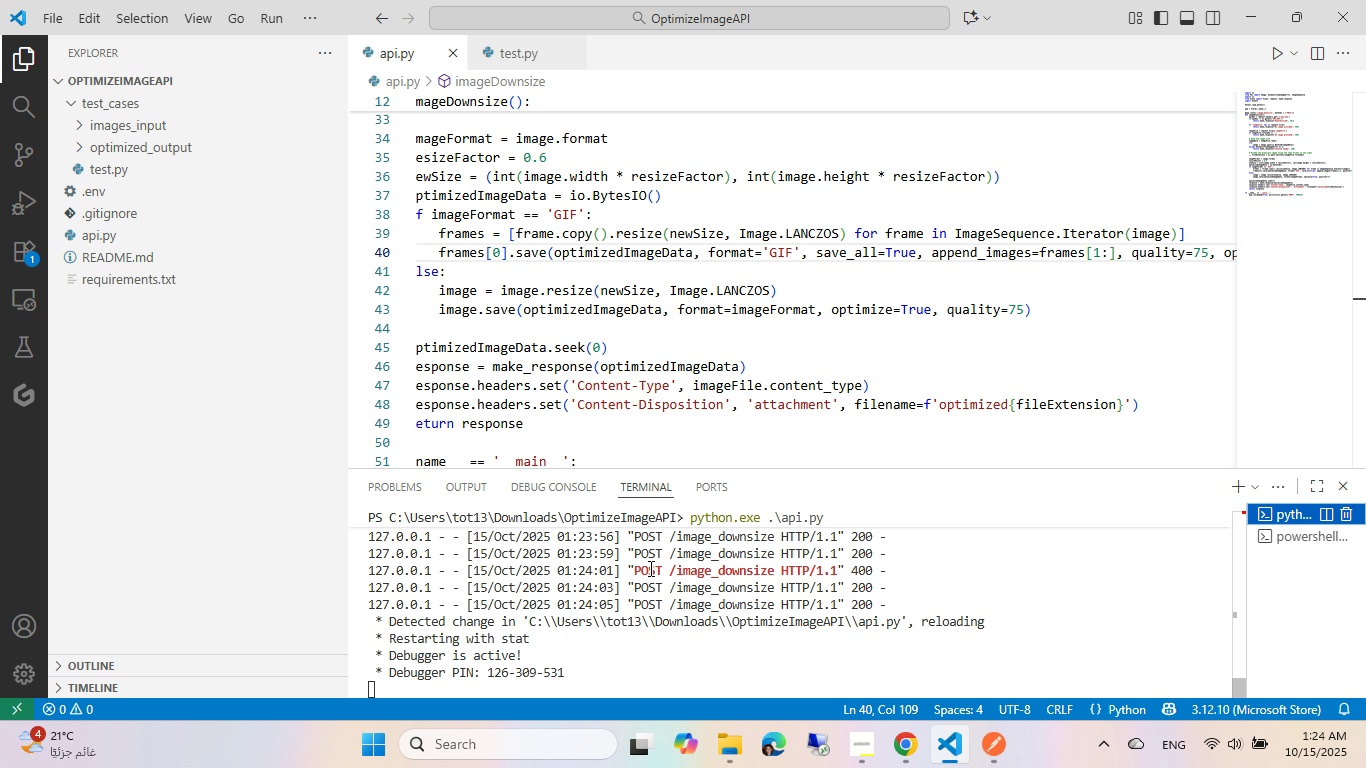 
left_click([1263, 537])
 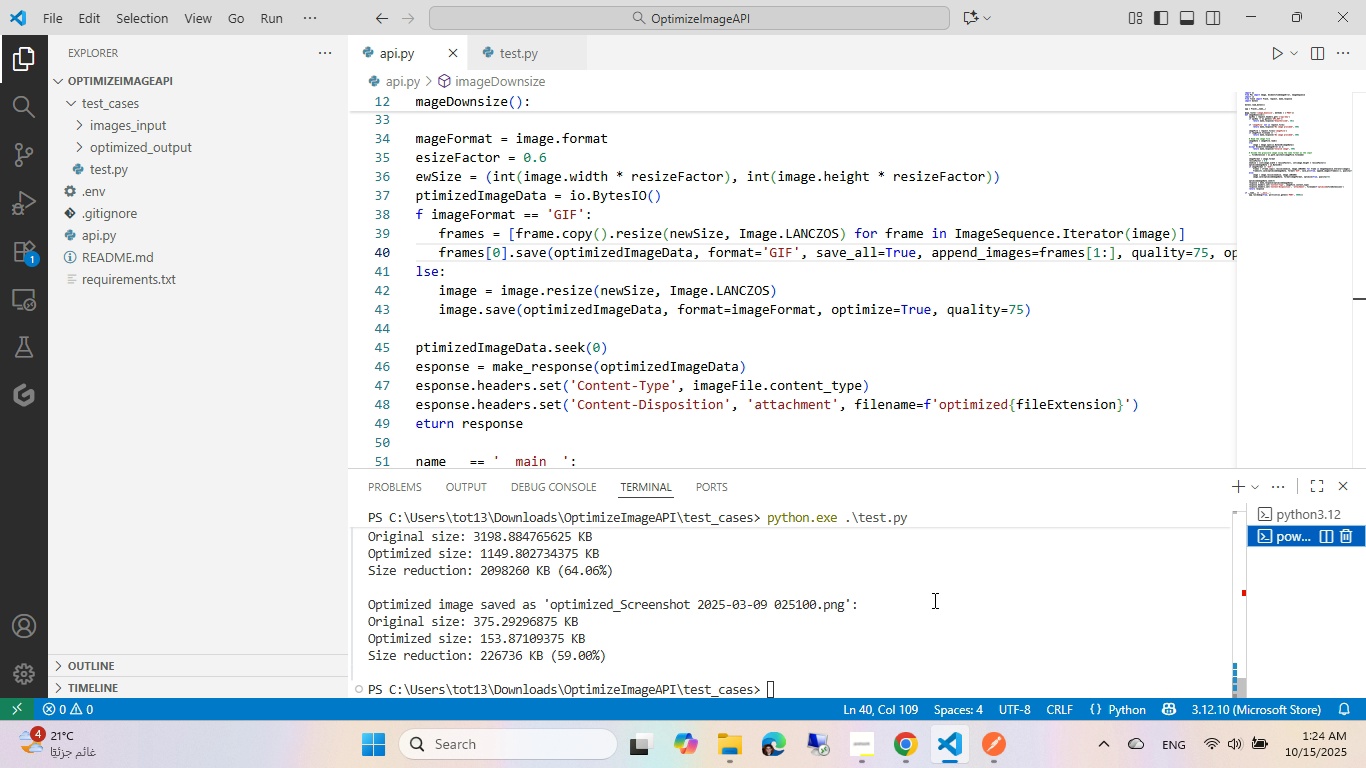 
left_click([933, 600])
 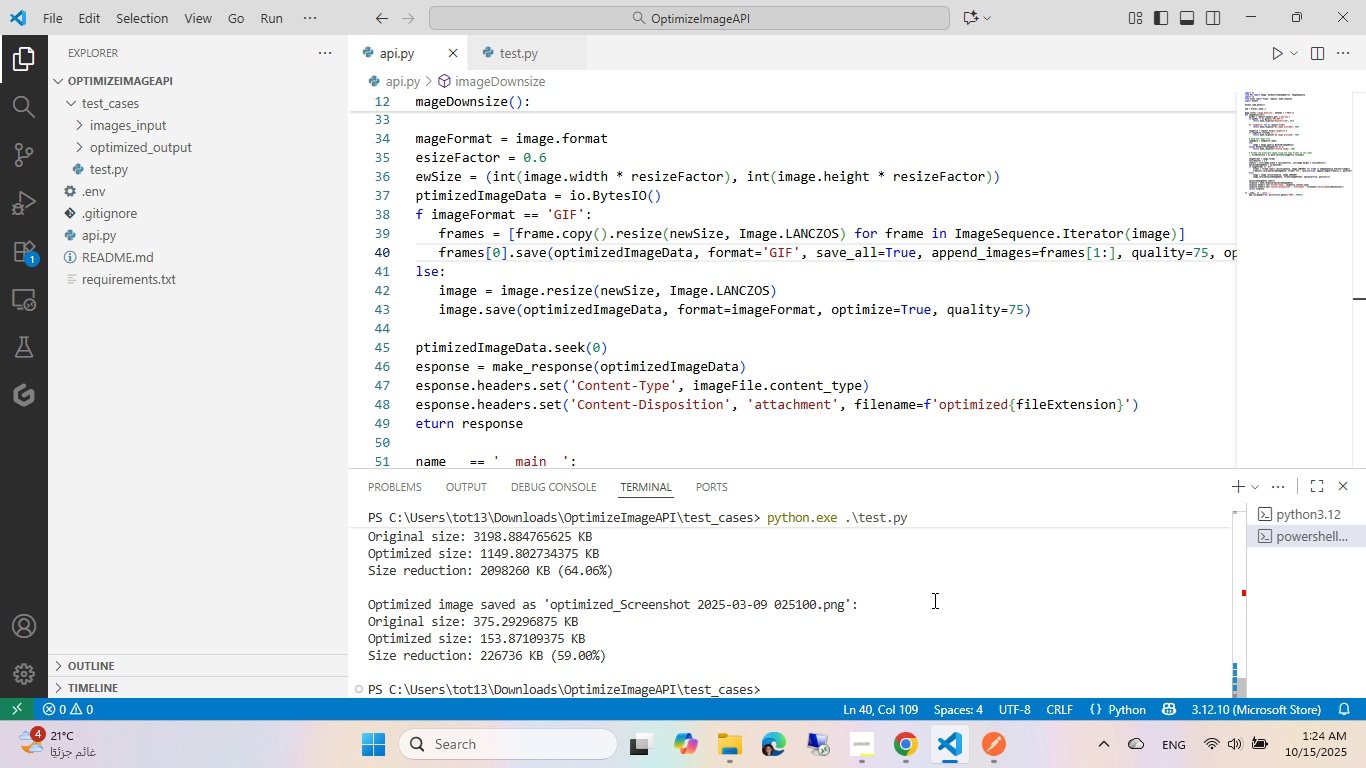 
key(Control+ArrowUp)
 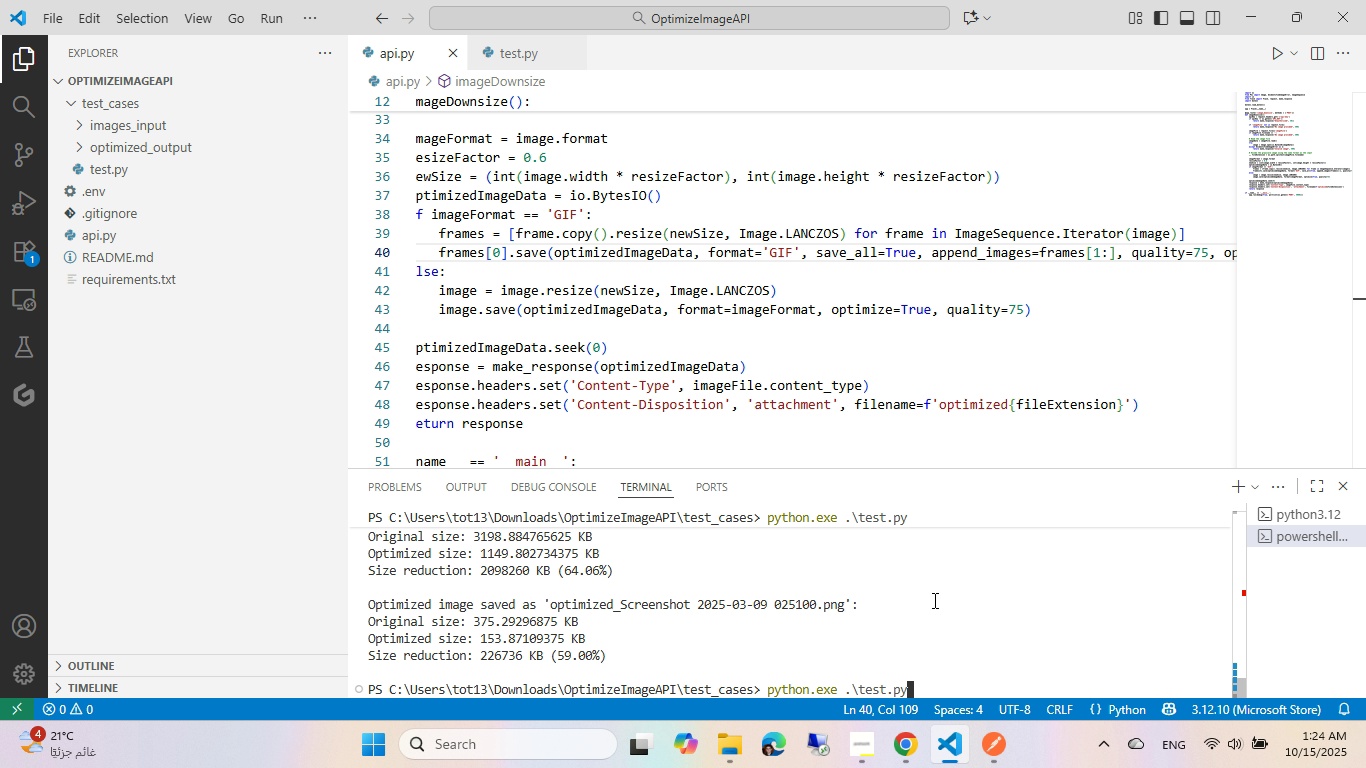 
key(Control+Enter)
 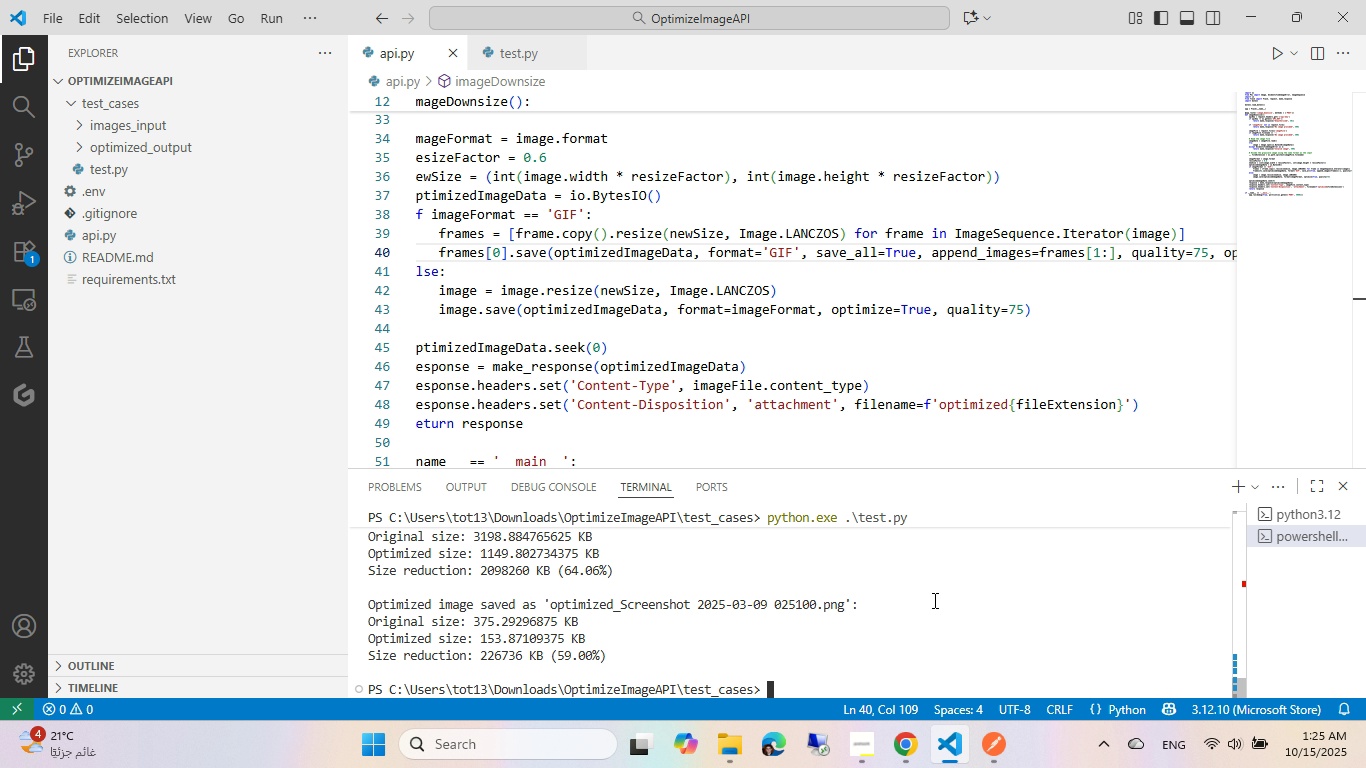 
wait(39.37)
 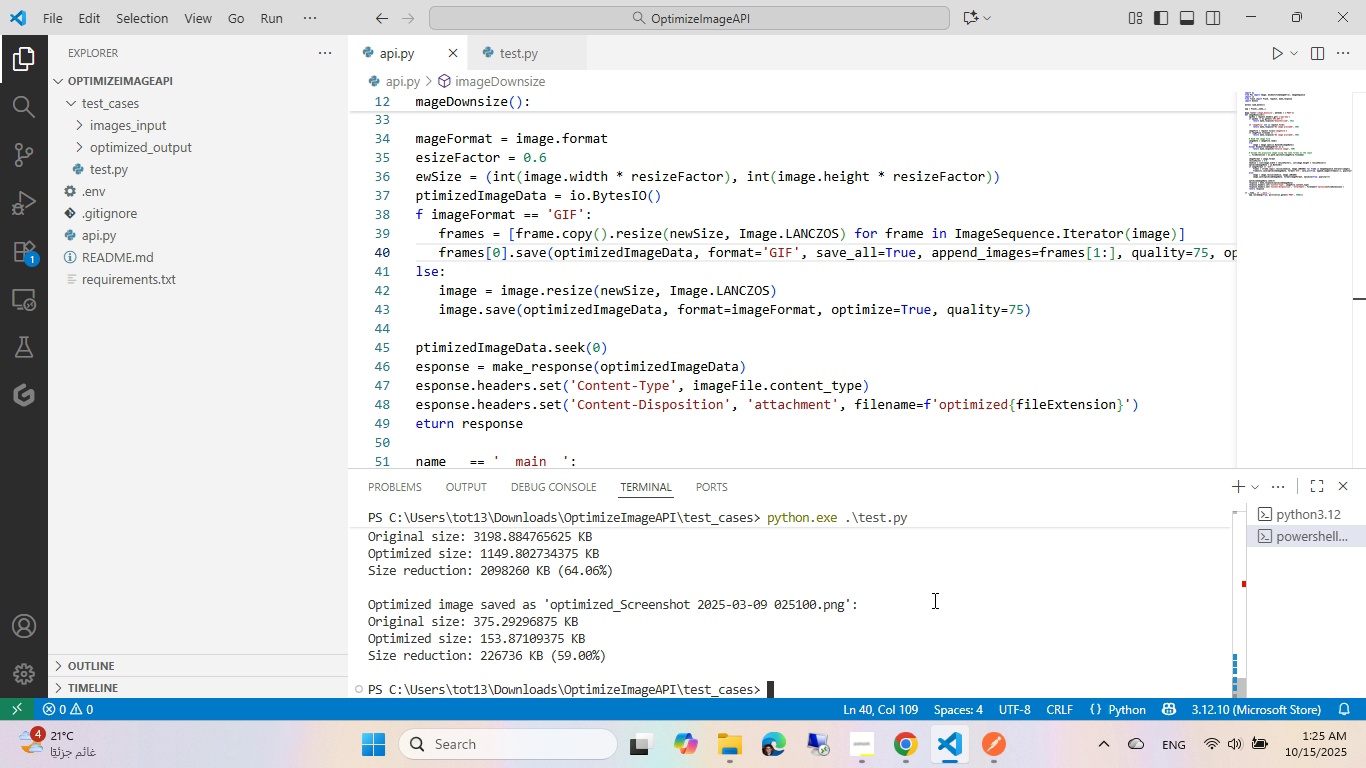 
left_click_drag(start_coordinate=[619, 456], to_coordinate=[497, 476])
 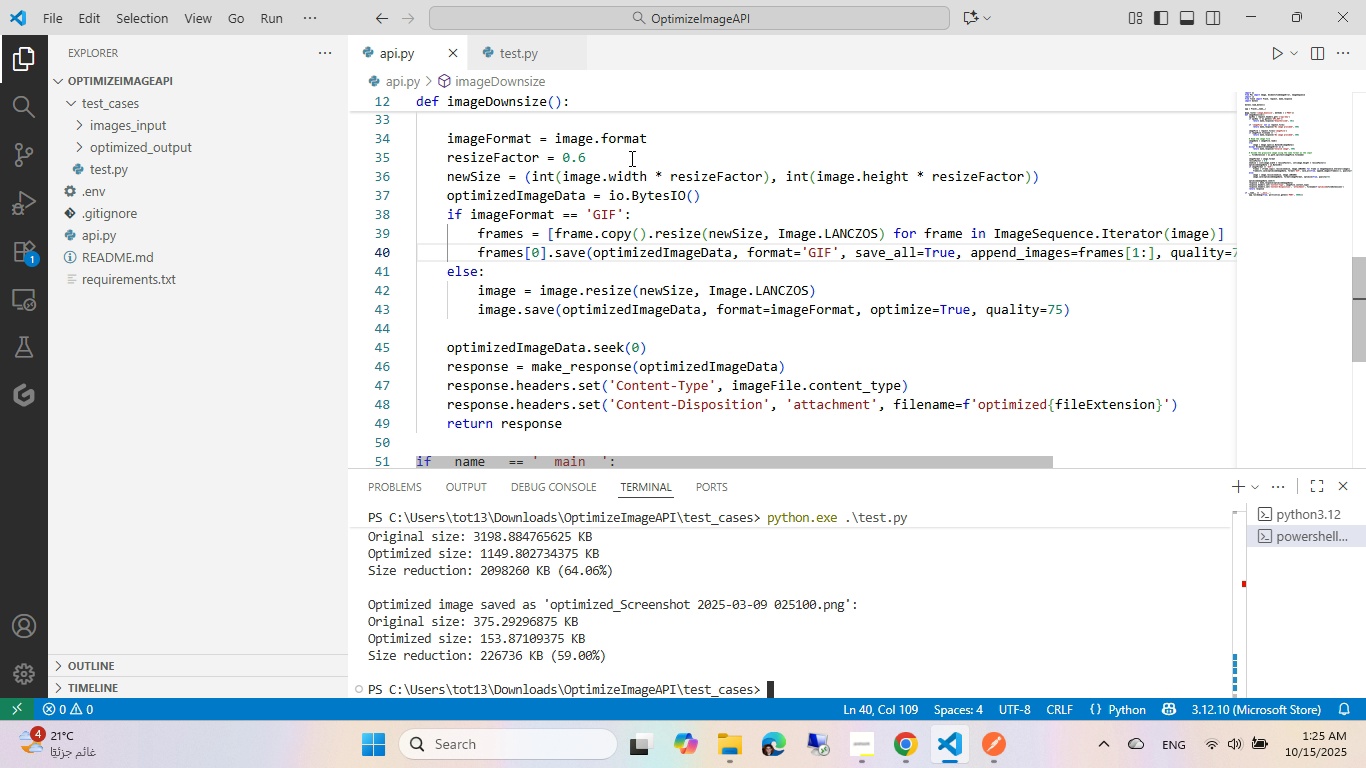 
left_click([630, 158])
 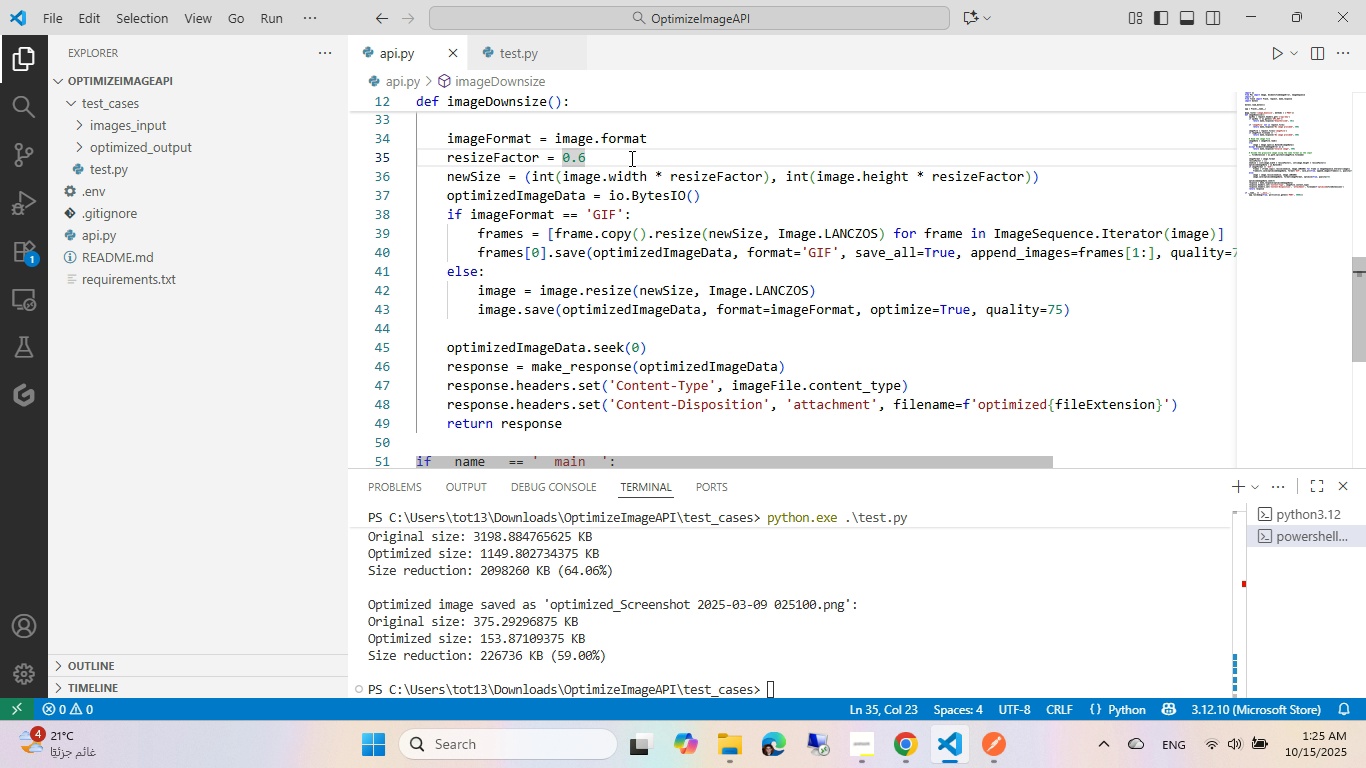 
key(NumpadEnter)
type(qual)
key(Tab)
 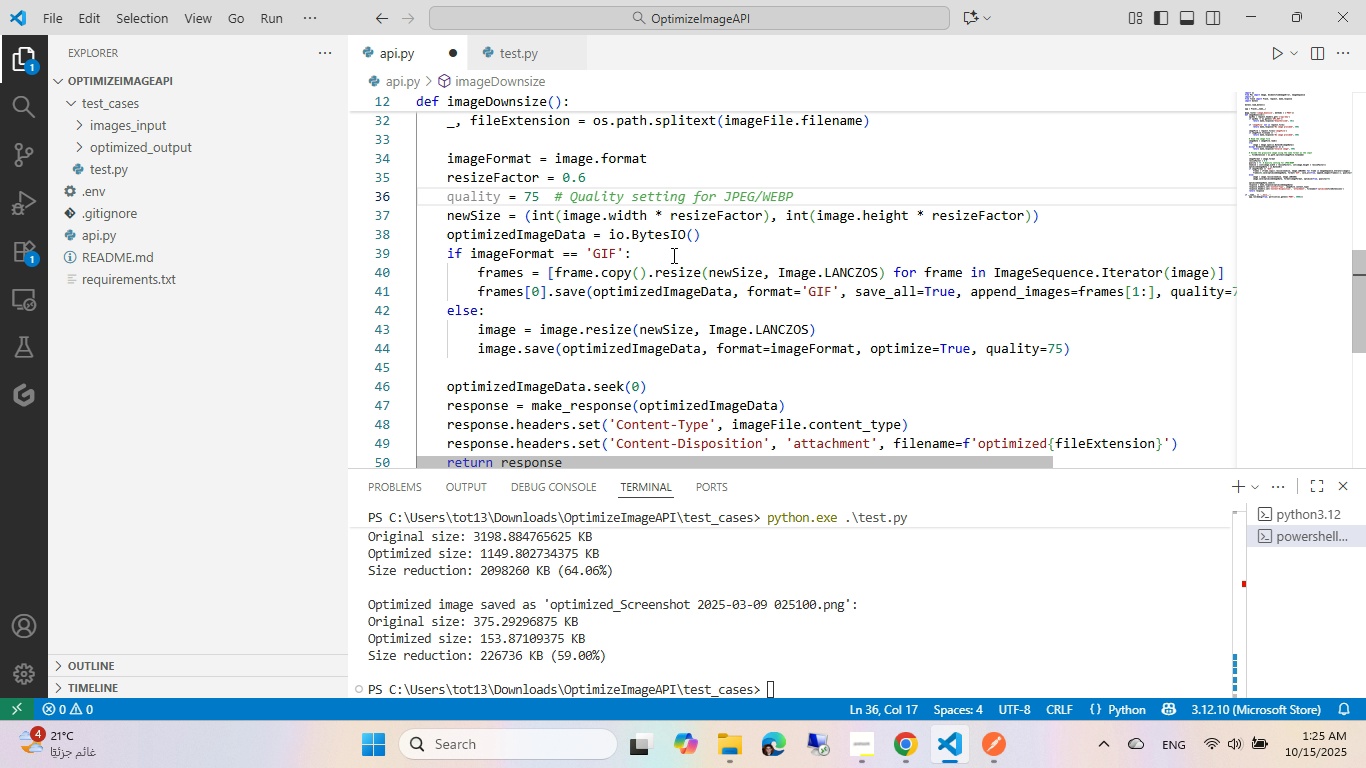 
key(Escape)
 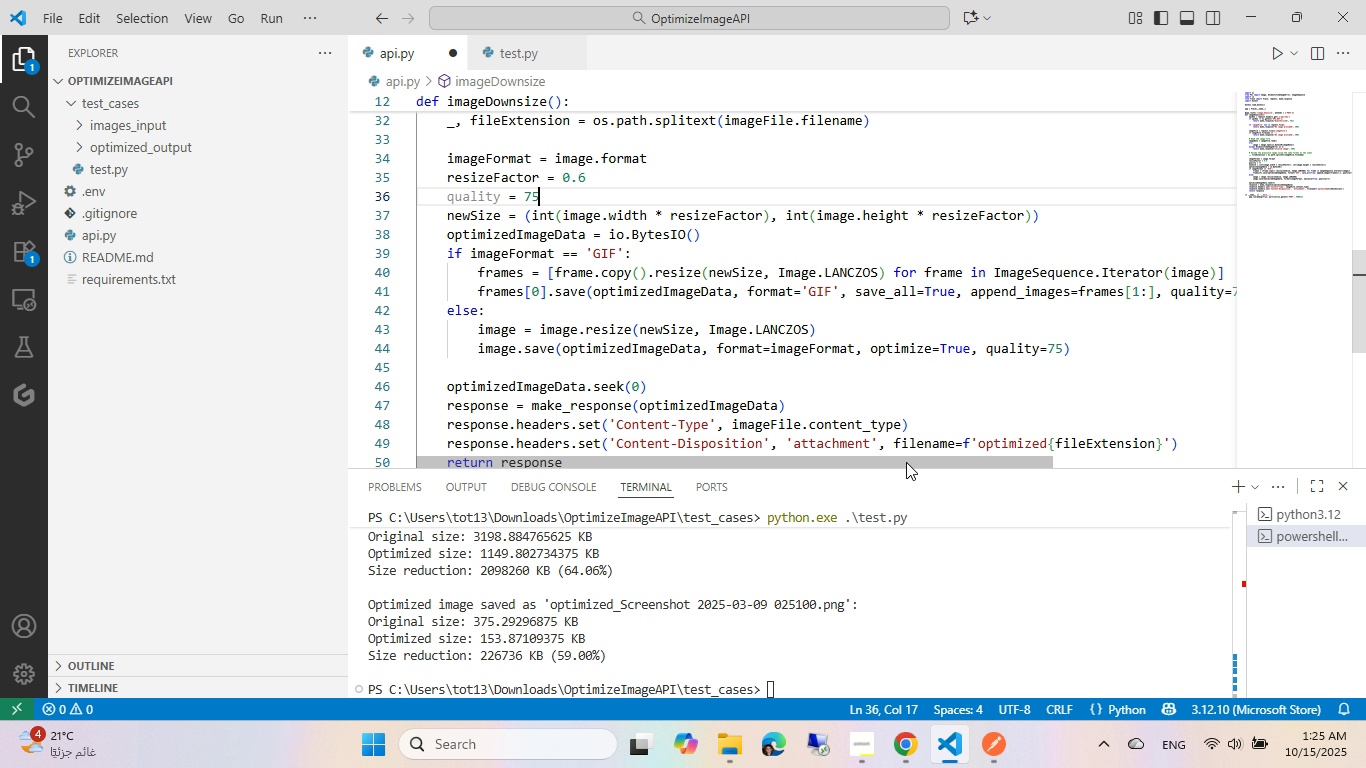 
left_click_drag(start_coordinate=[906, 461], to_coordinate=[954, 444])
 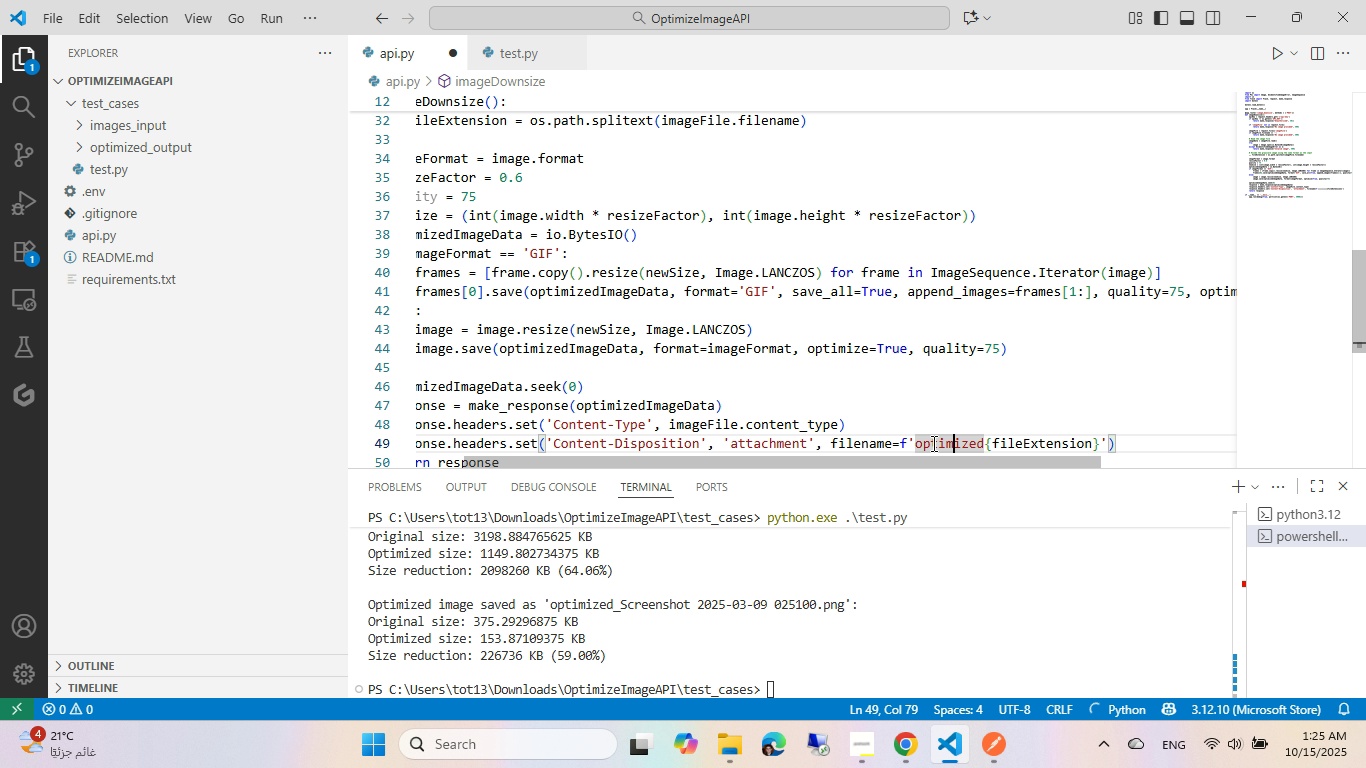 
left_click_drag(start_coordinate=[928, 456], to_coordinate=[874, 462])
 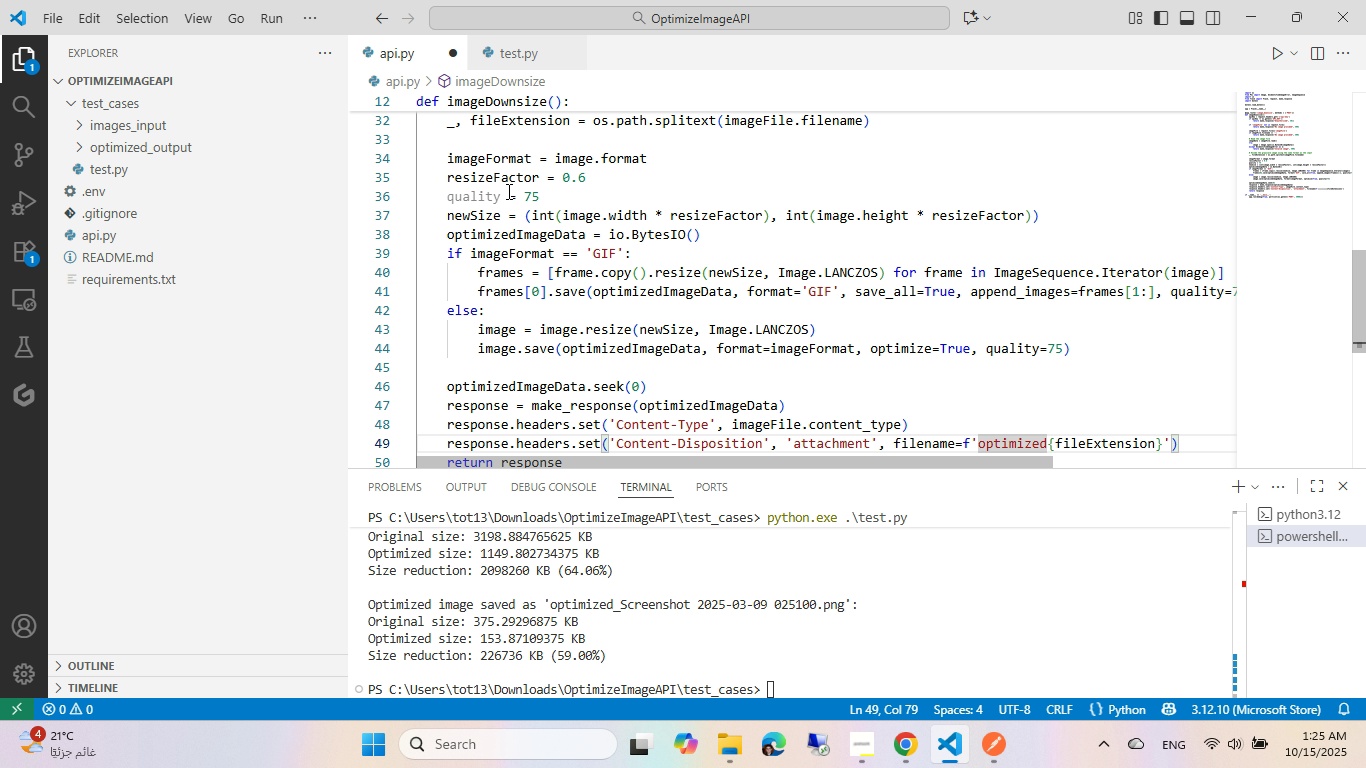 
left_click([503, 190])
 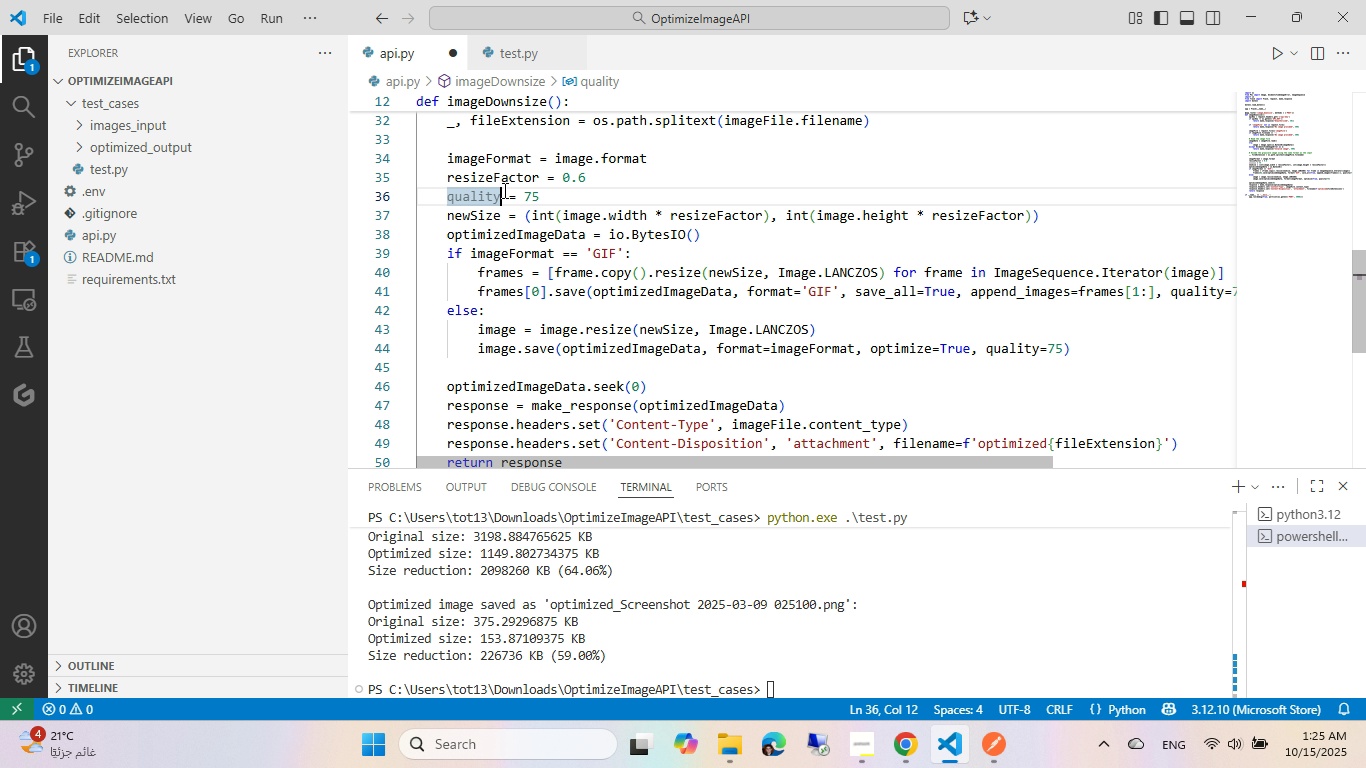 
type(fActor)
key(Tab)
key(Tab)
 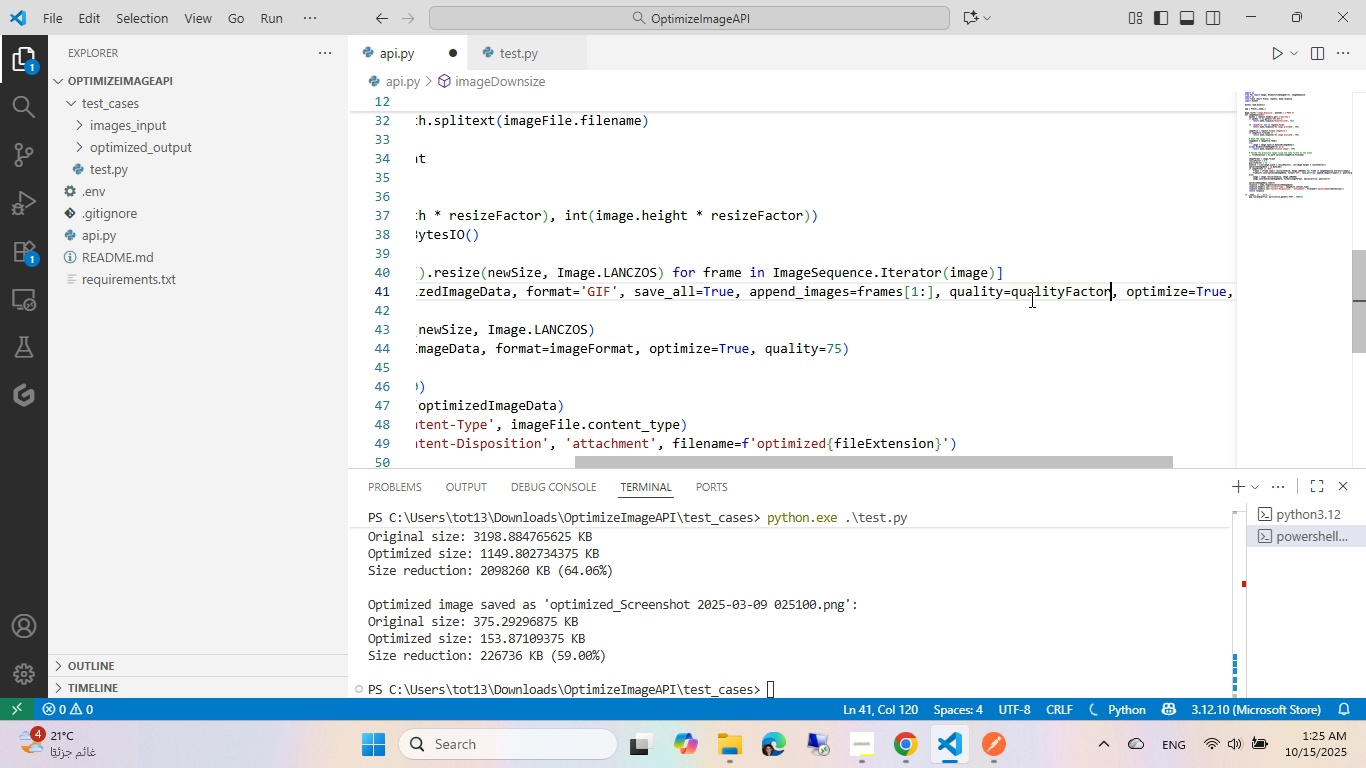 
left_click_drag(start_coordinate=[913, 459], to_coordinate=[1082, 447])
 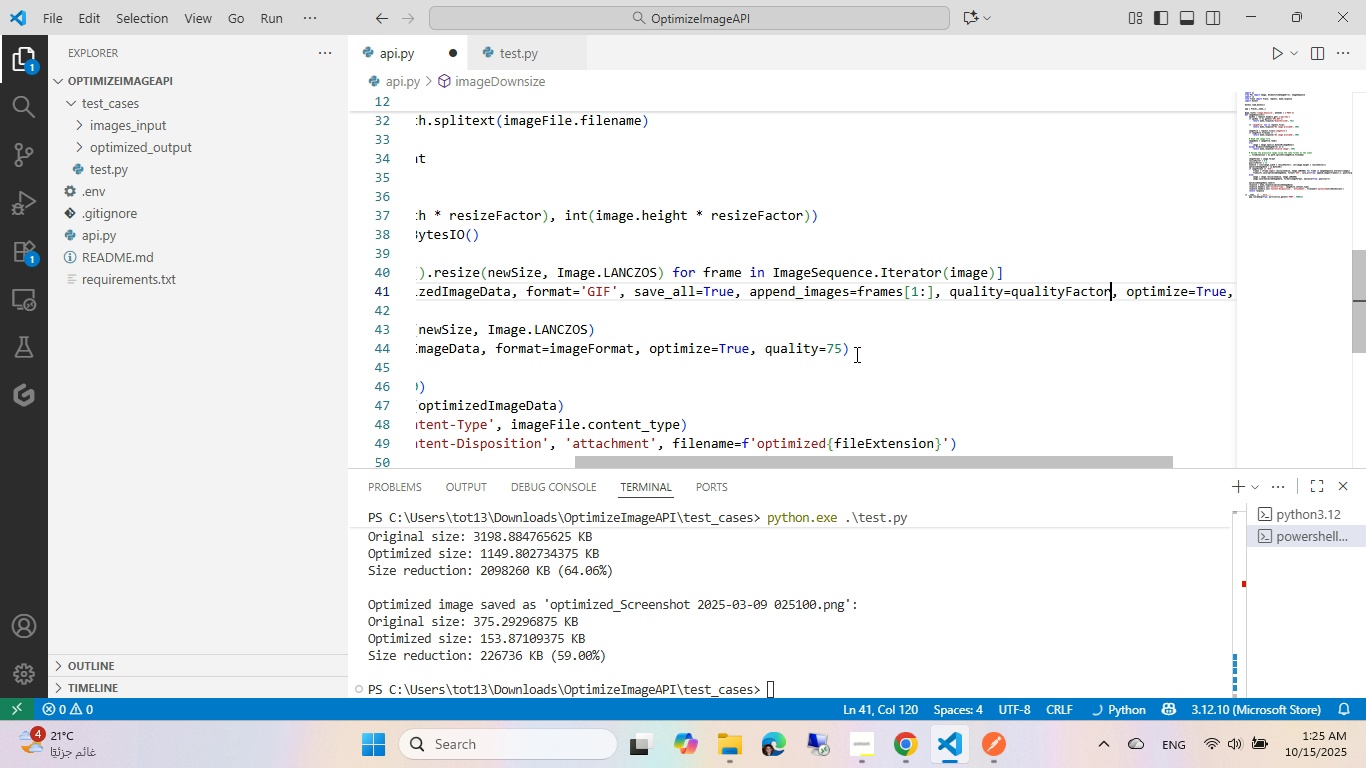 
left_click([838, 352])
 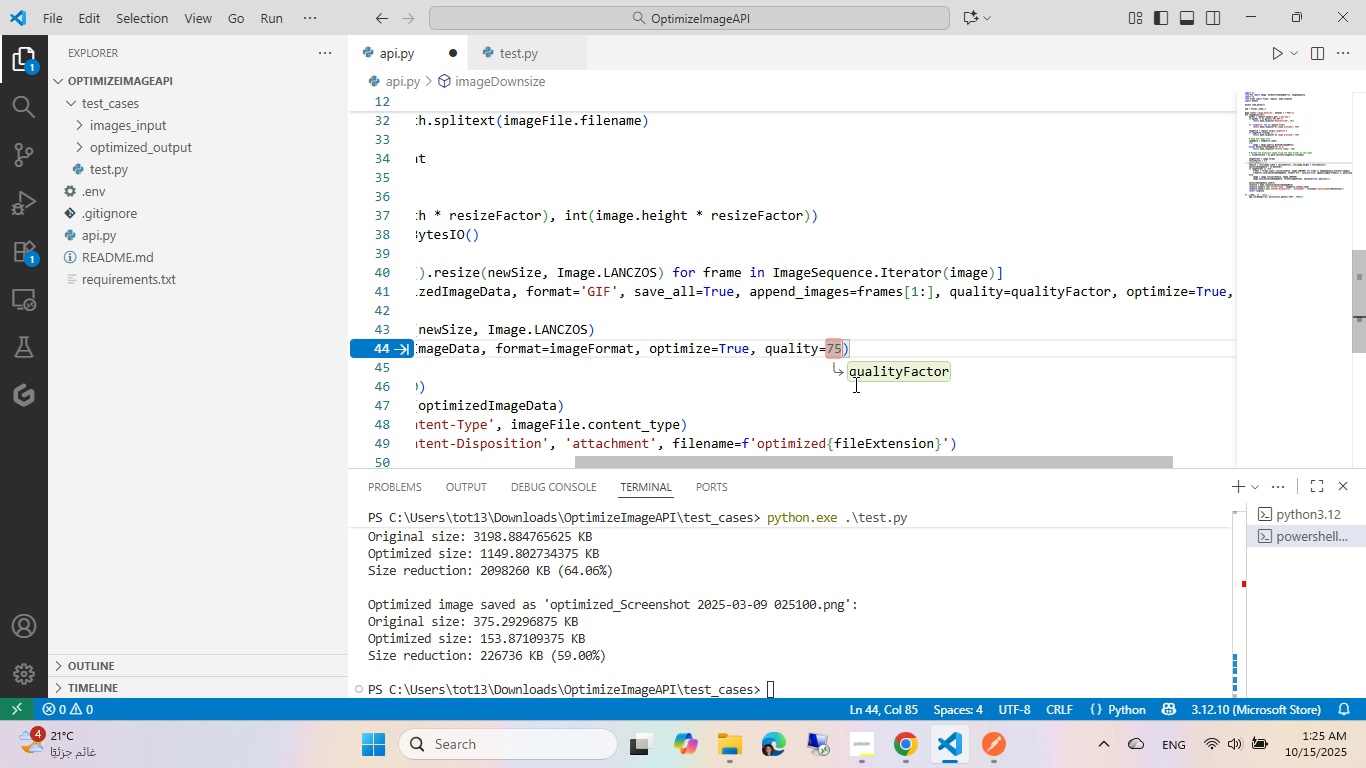 
key(Tab)
 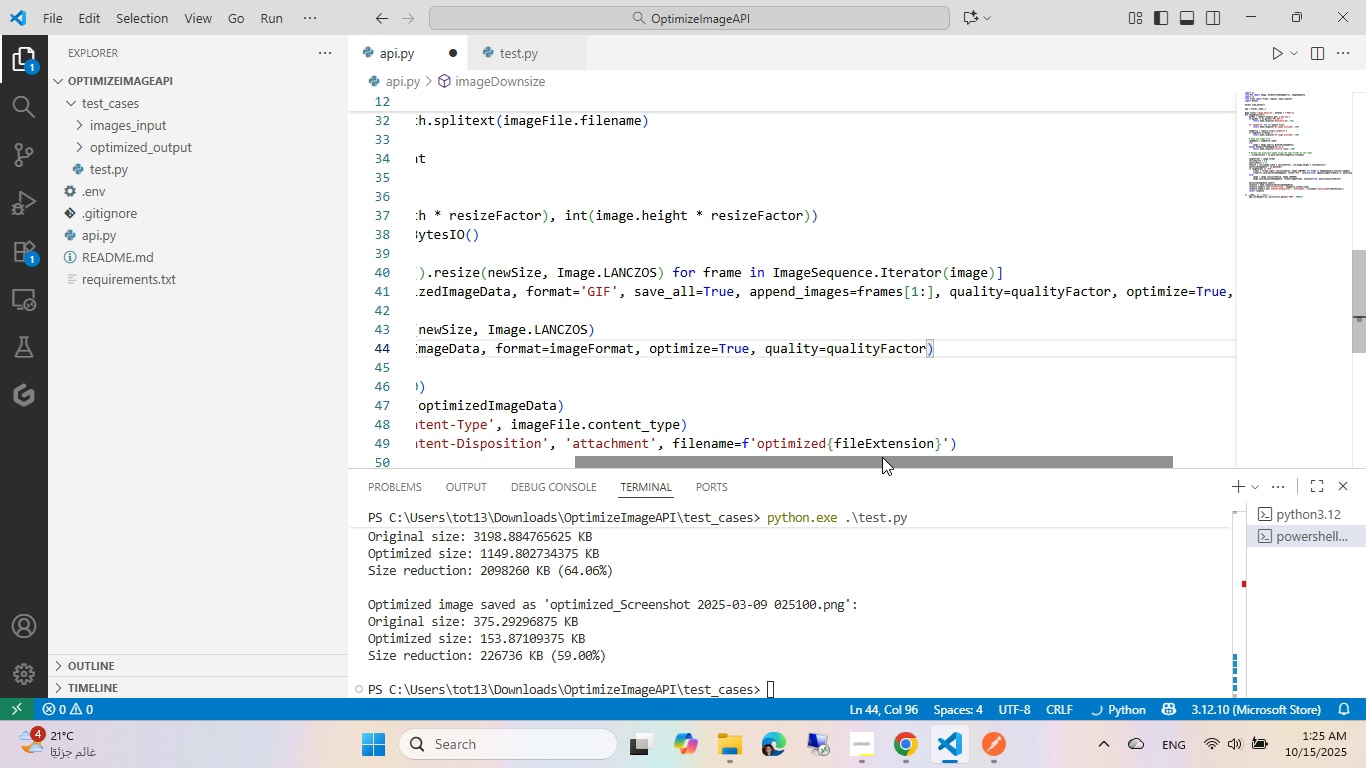 
left_click_drag(start_coordinate=[886, 460], to_coordinate=[824, 472])
 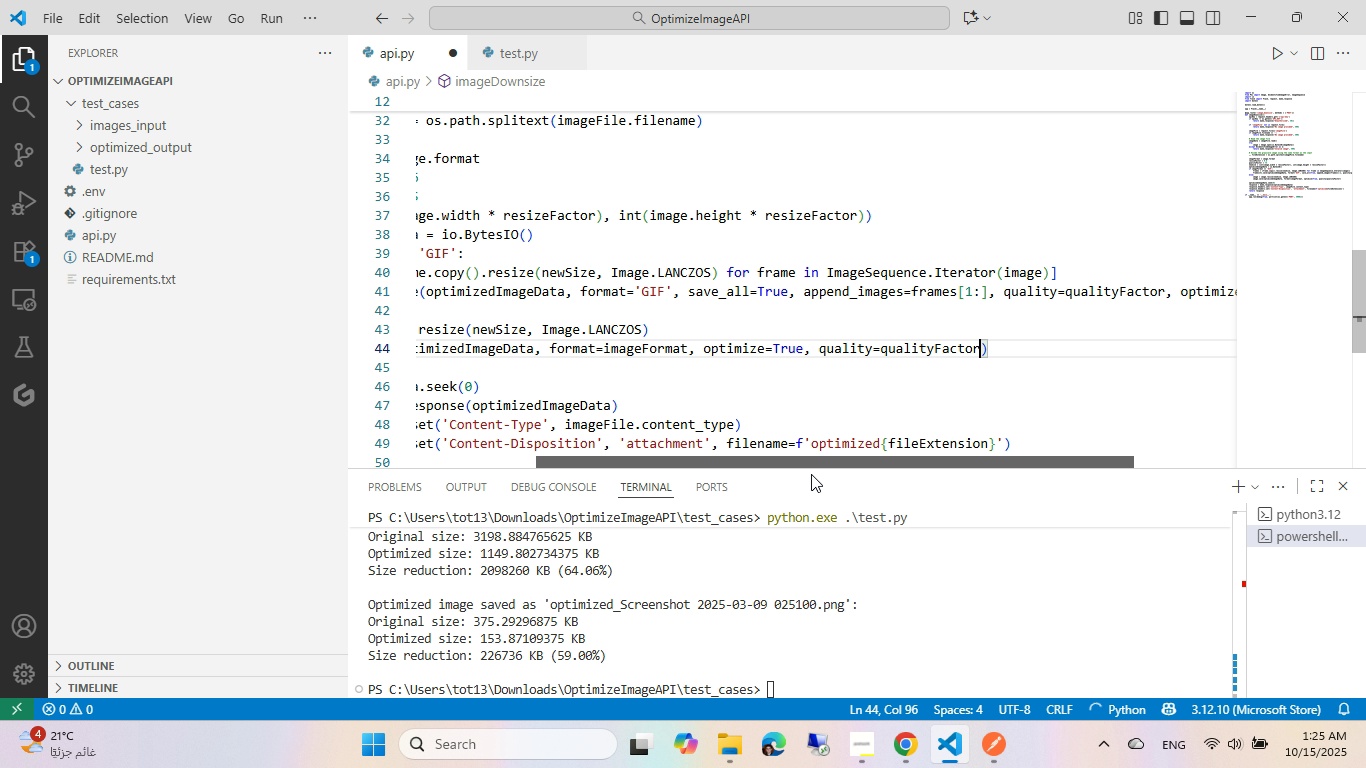 
left_click_drag(start_coordinate=[801, 475], to_coordinate=[651, 483])
 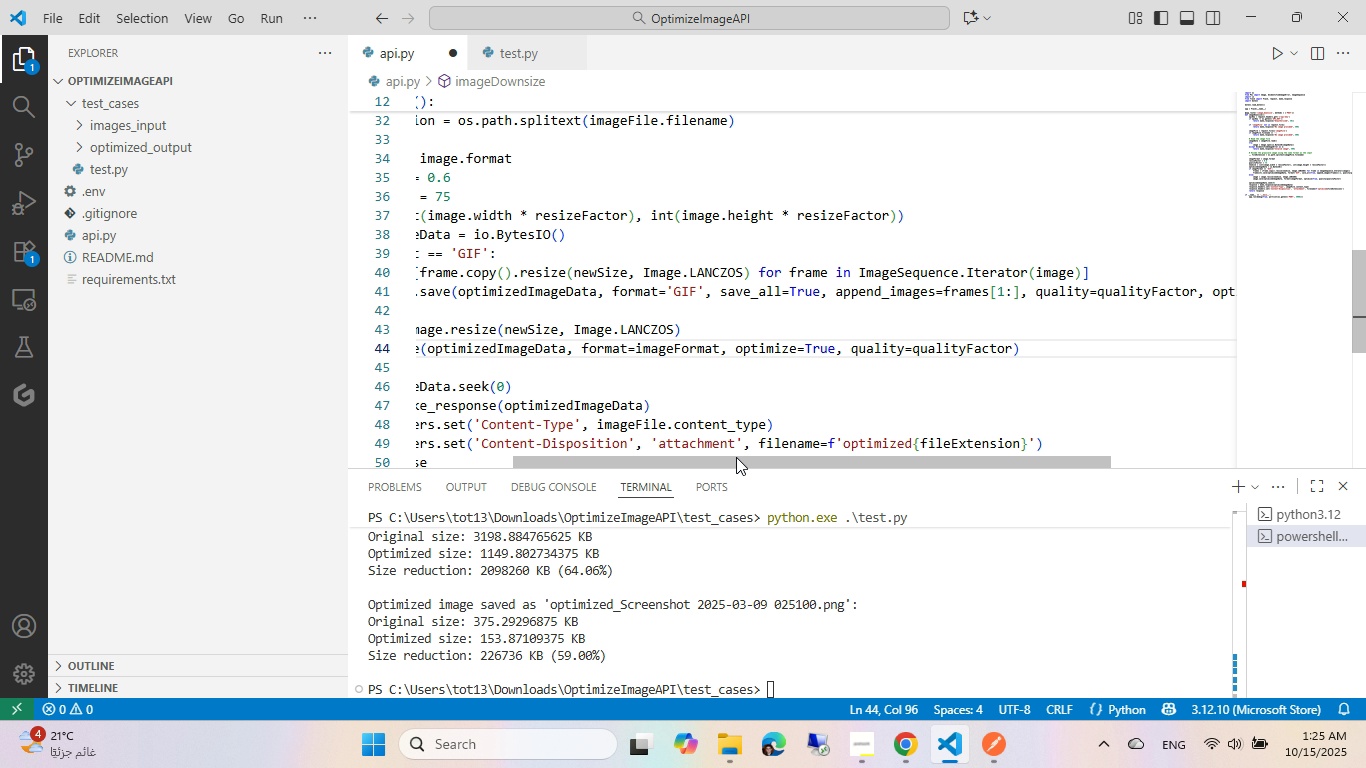 
left_click_drag(start_coordinate=[736, 457], to_coordinate=[602, 467])
 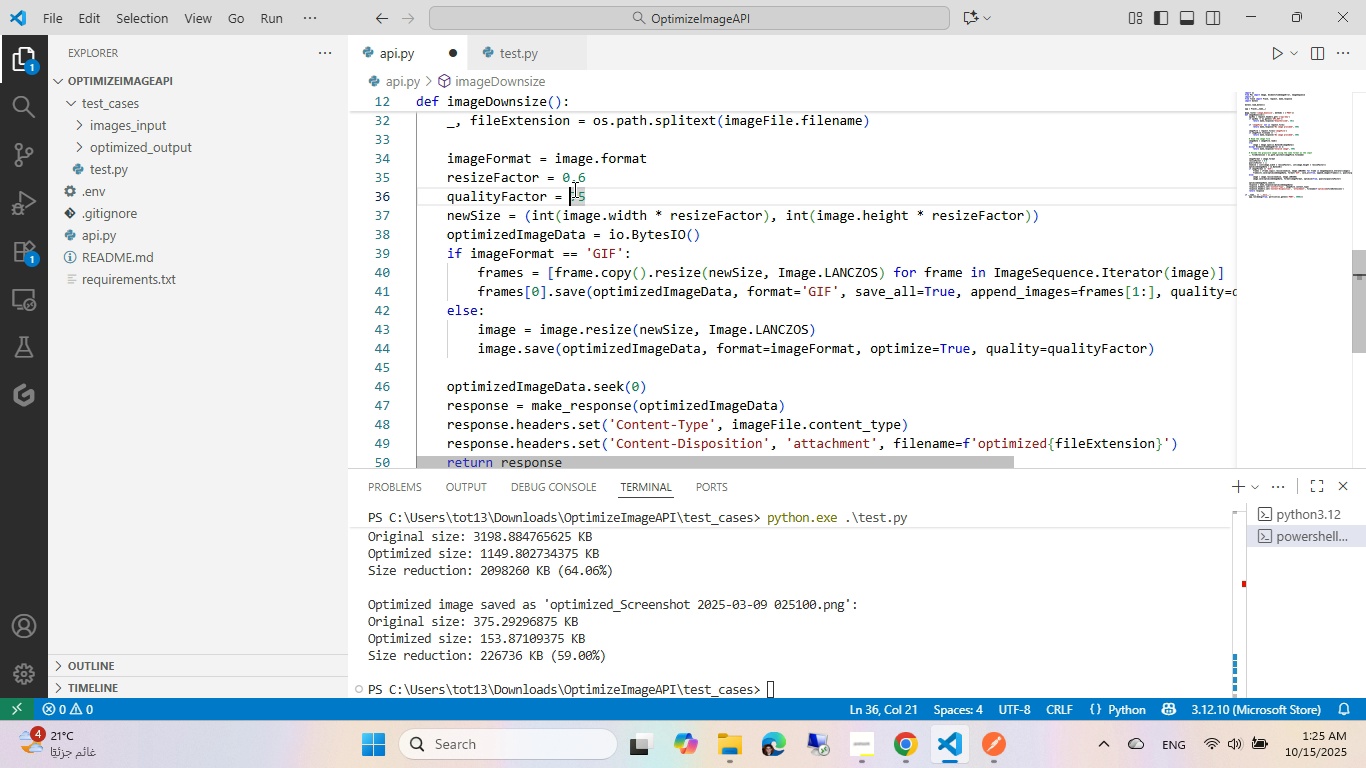 
double_click([573, 189])
 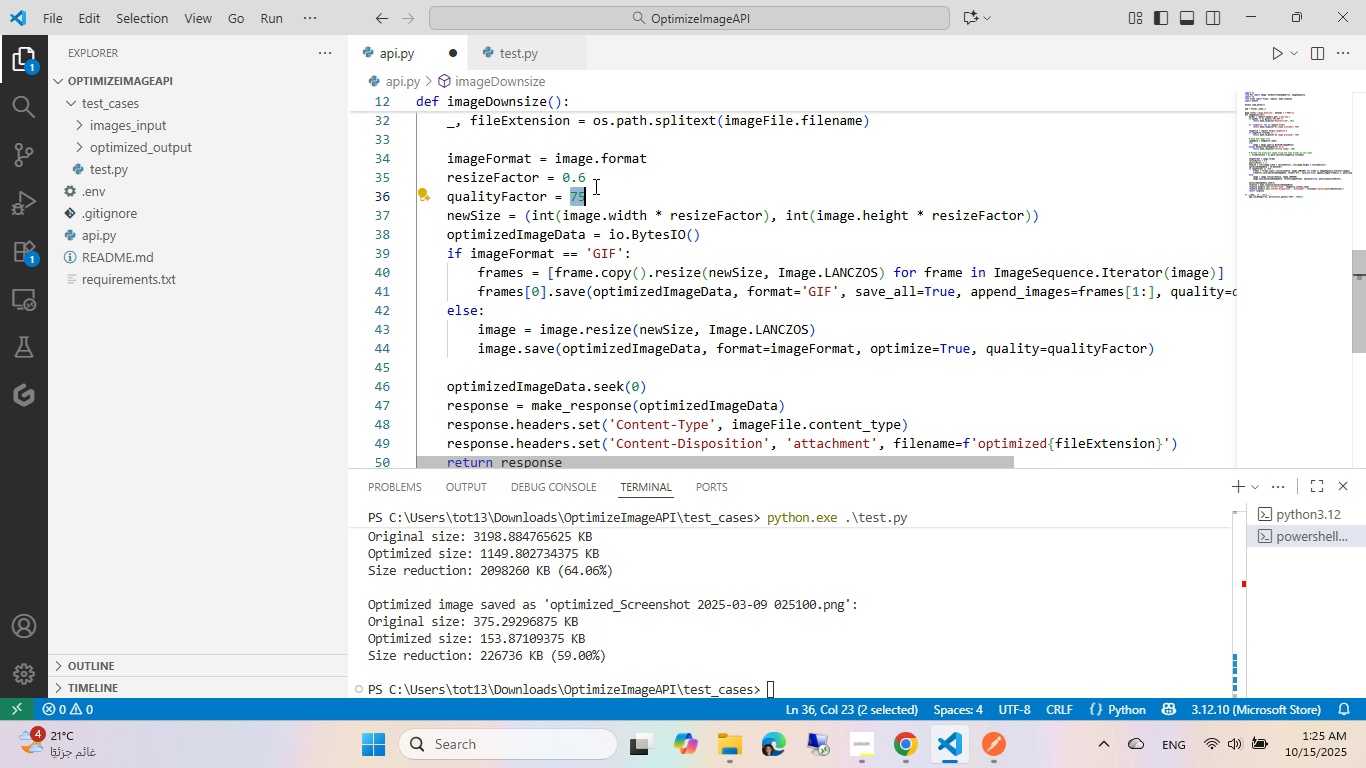 
key(Numpad7)
 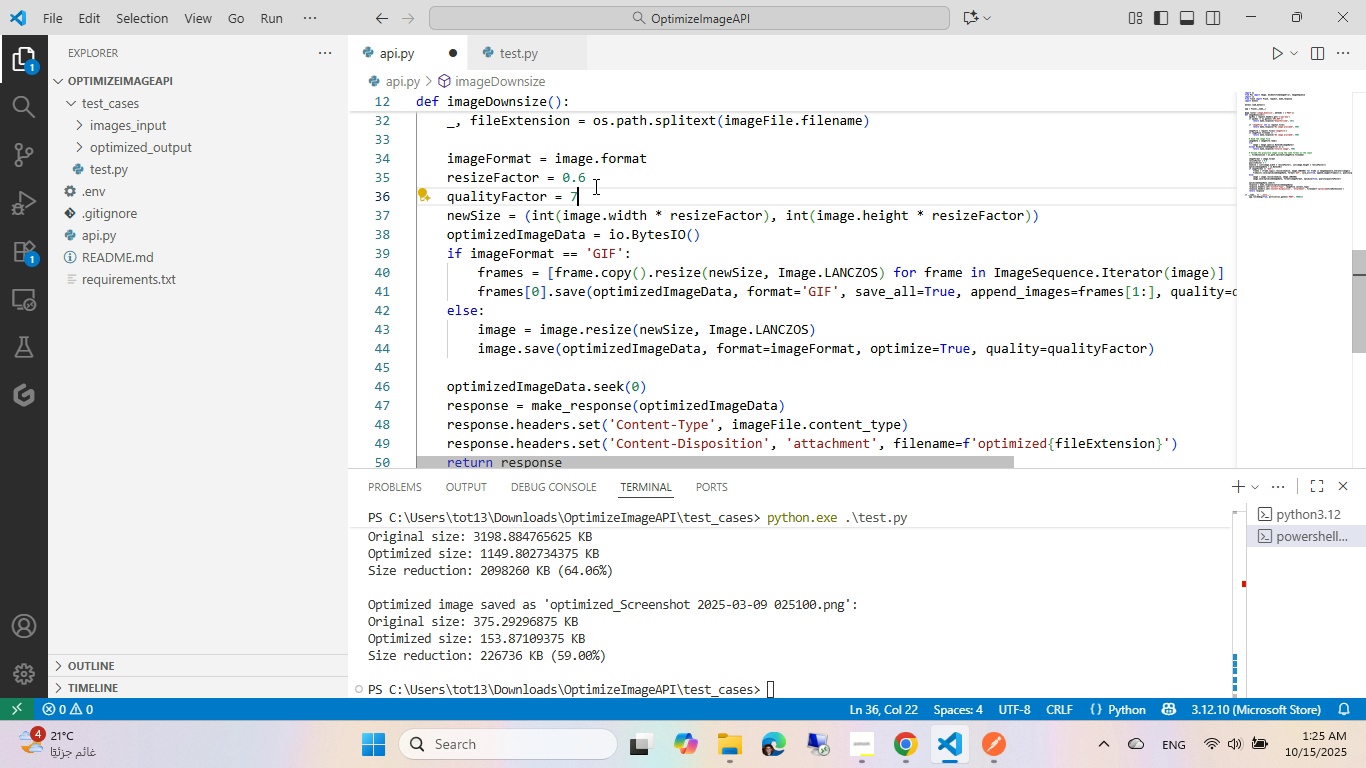 
key(Numpad0)
 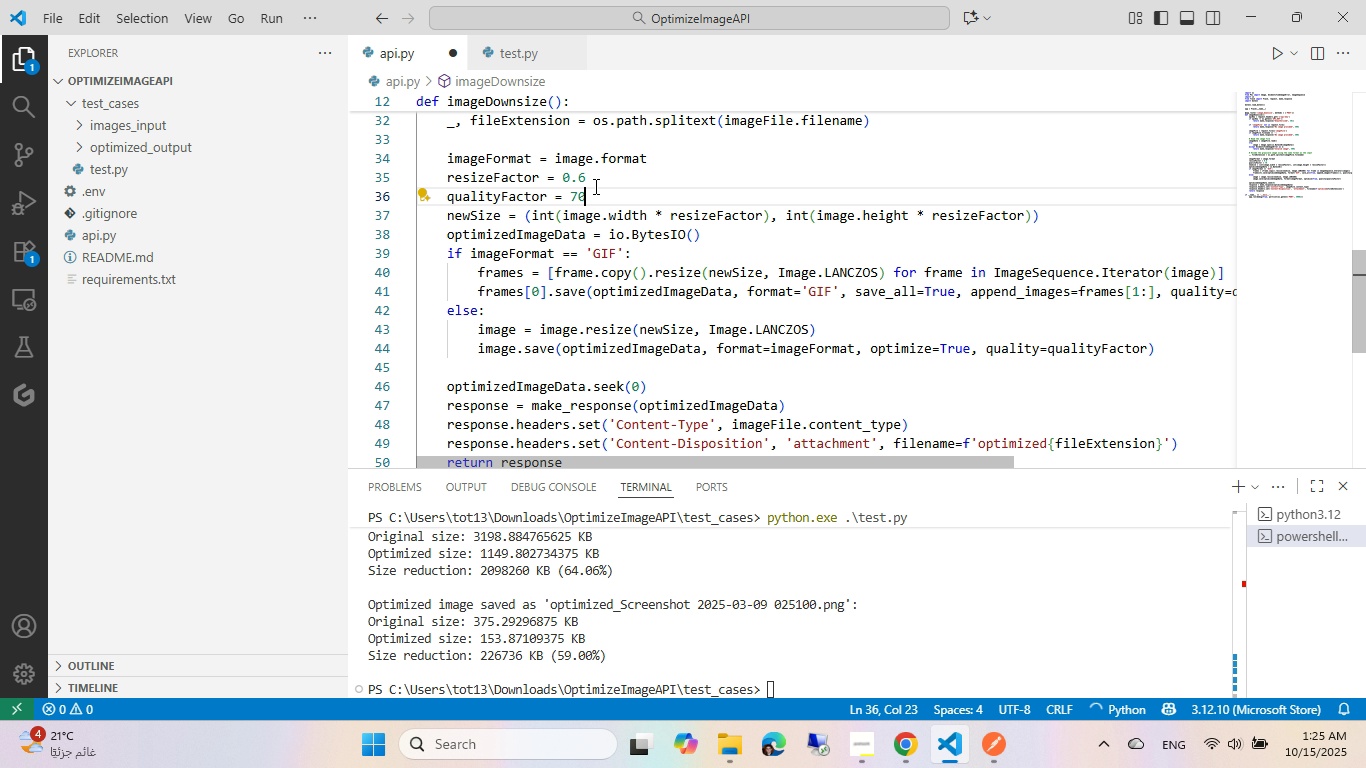 
key(Control+ControlLeft)
 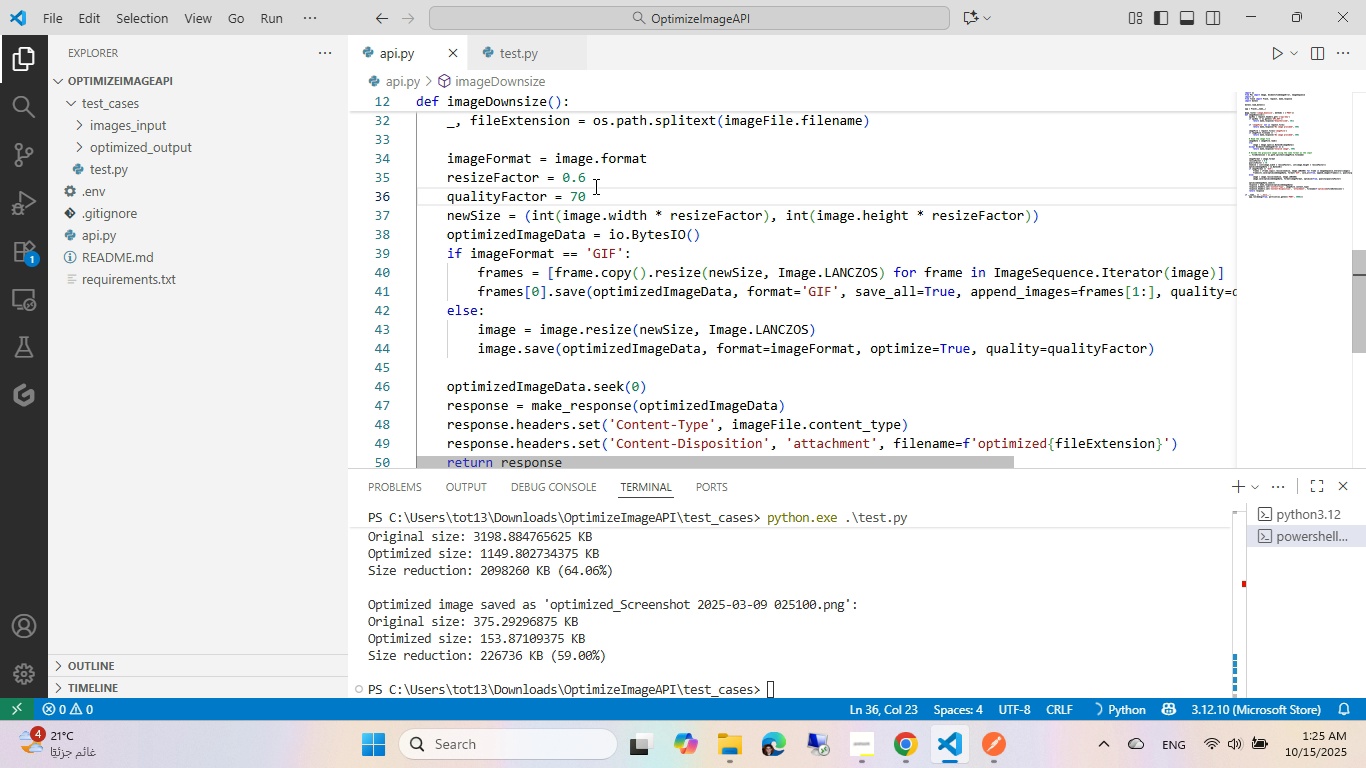 
key(Control+S)
 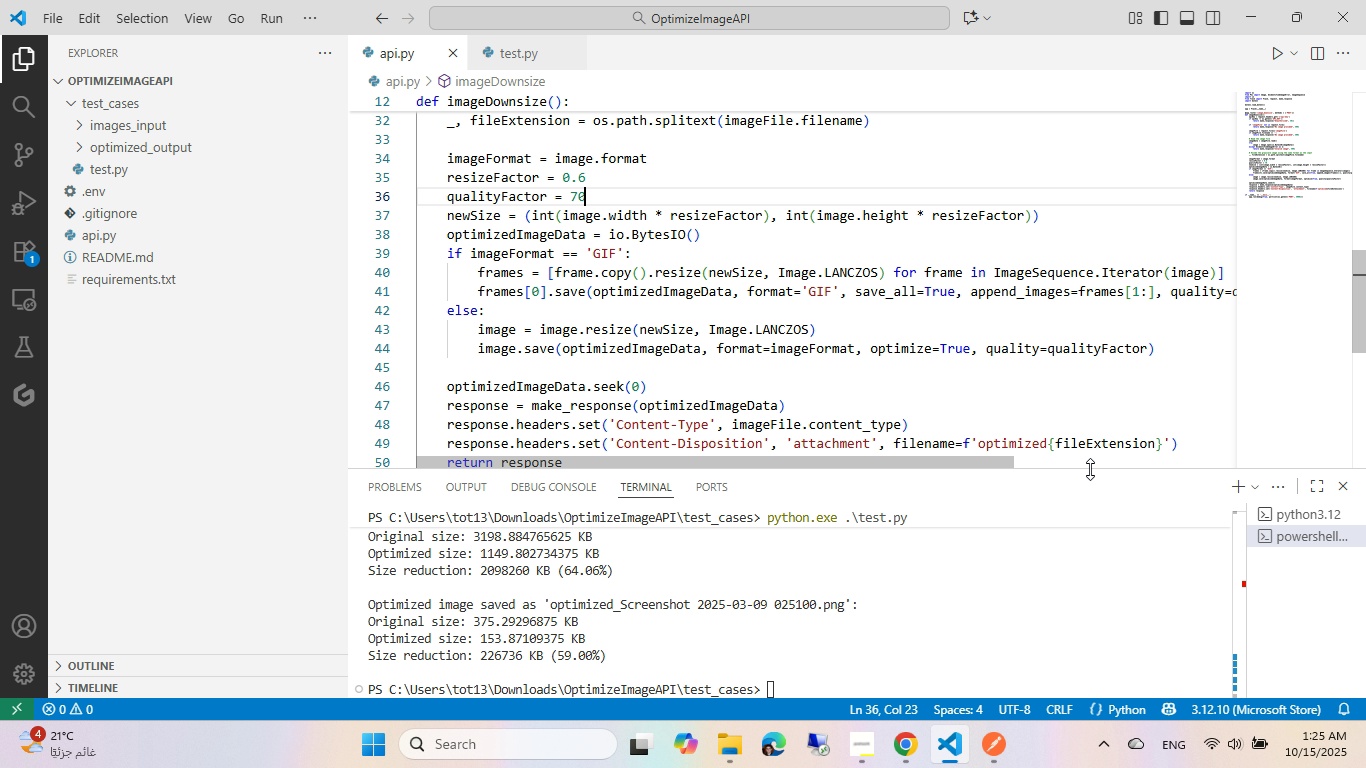 
left_click([1288, 505])
 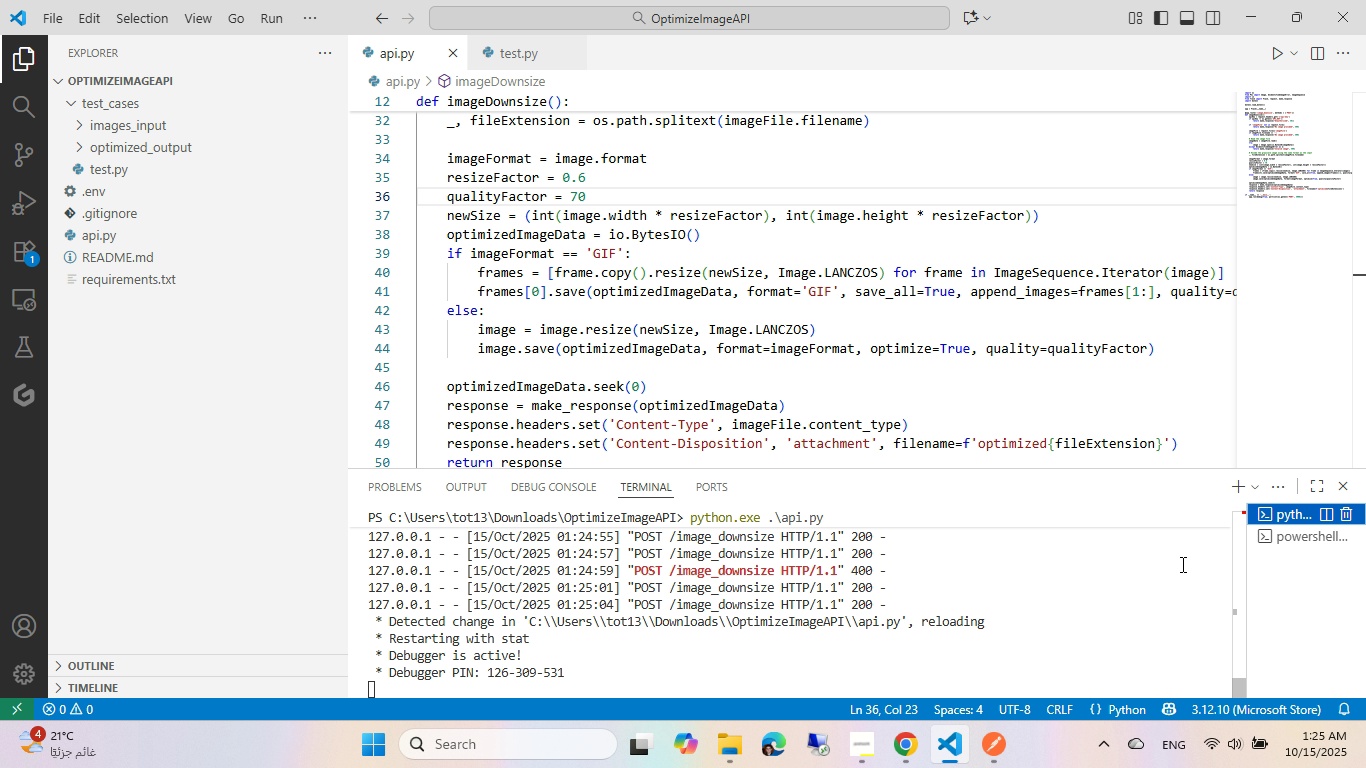 
left_click([1285, 528])
 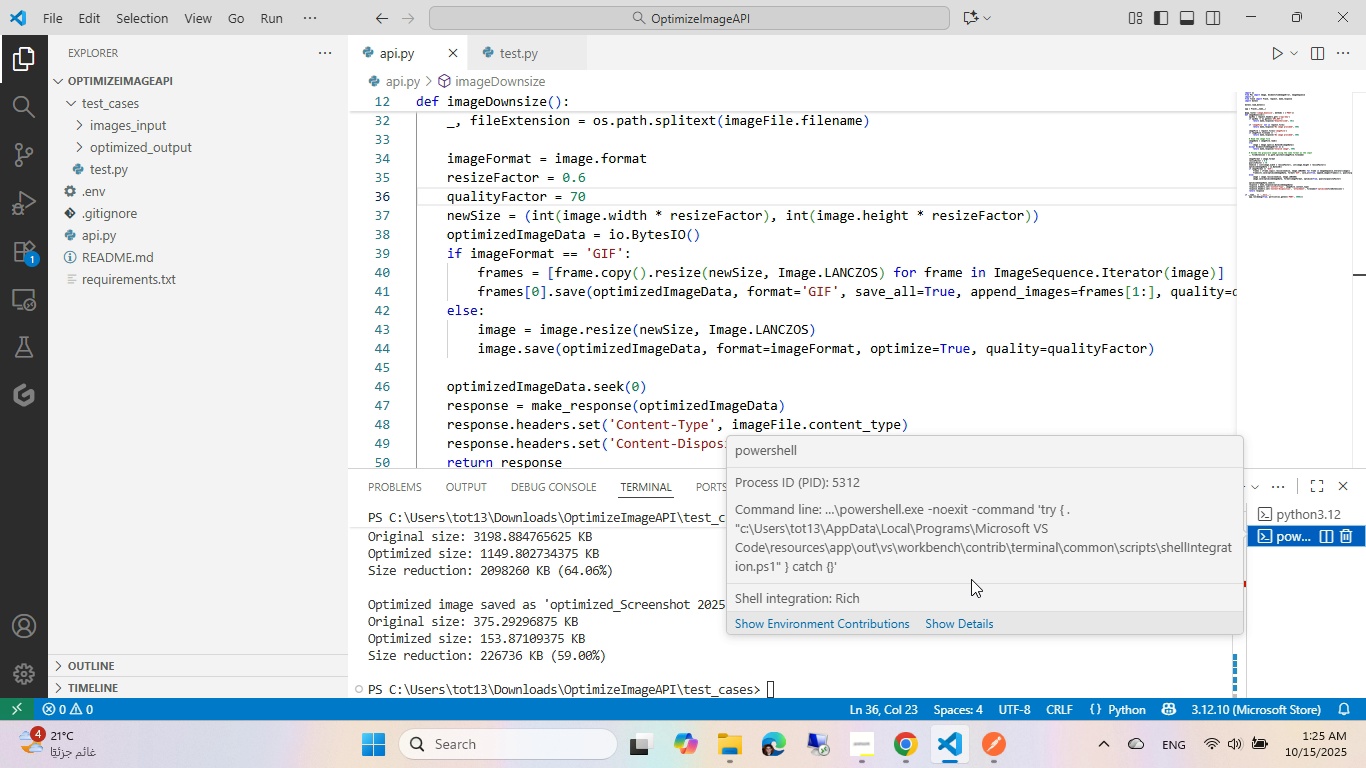 
left_click([971, 579])
 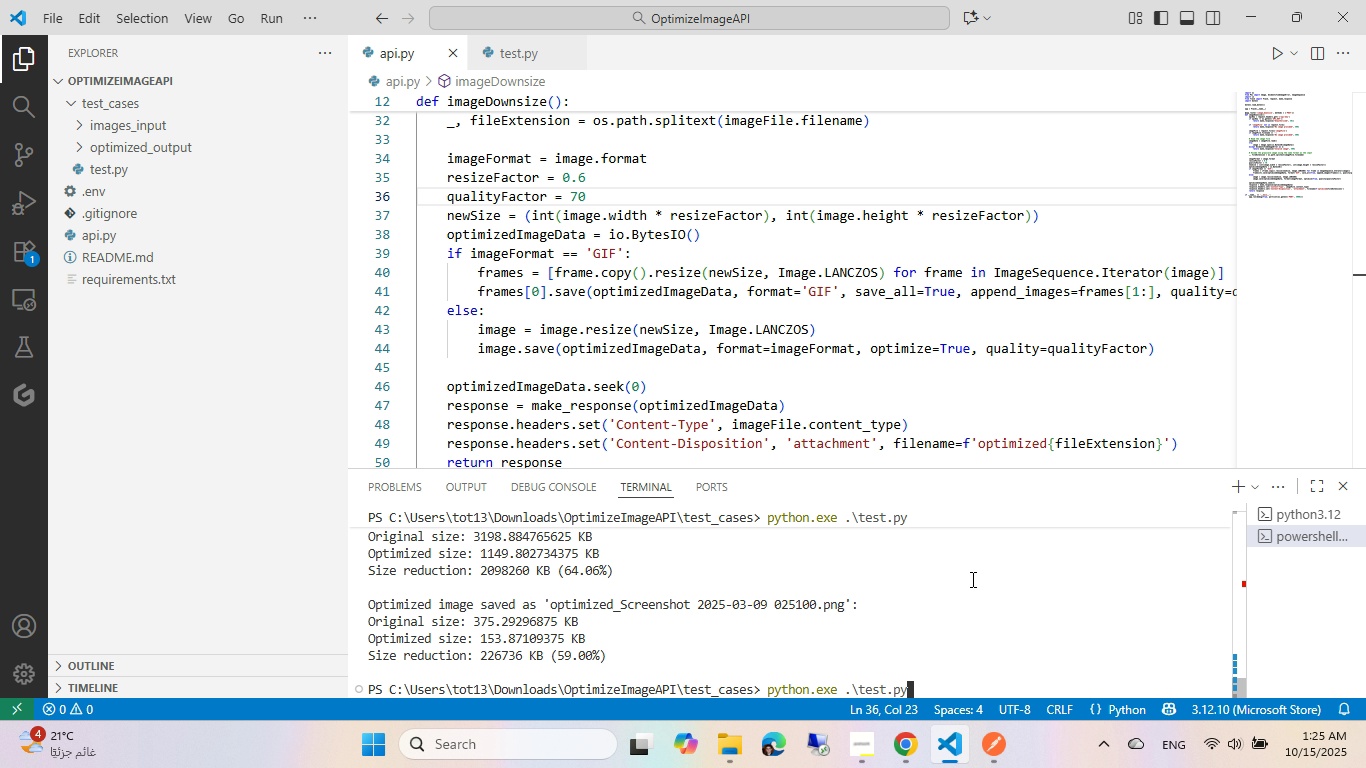 
key(Control+ArrowUp)
 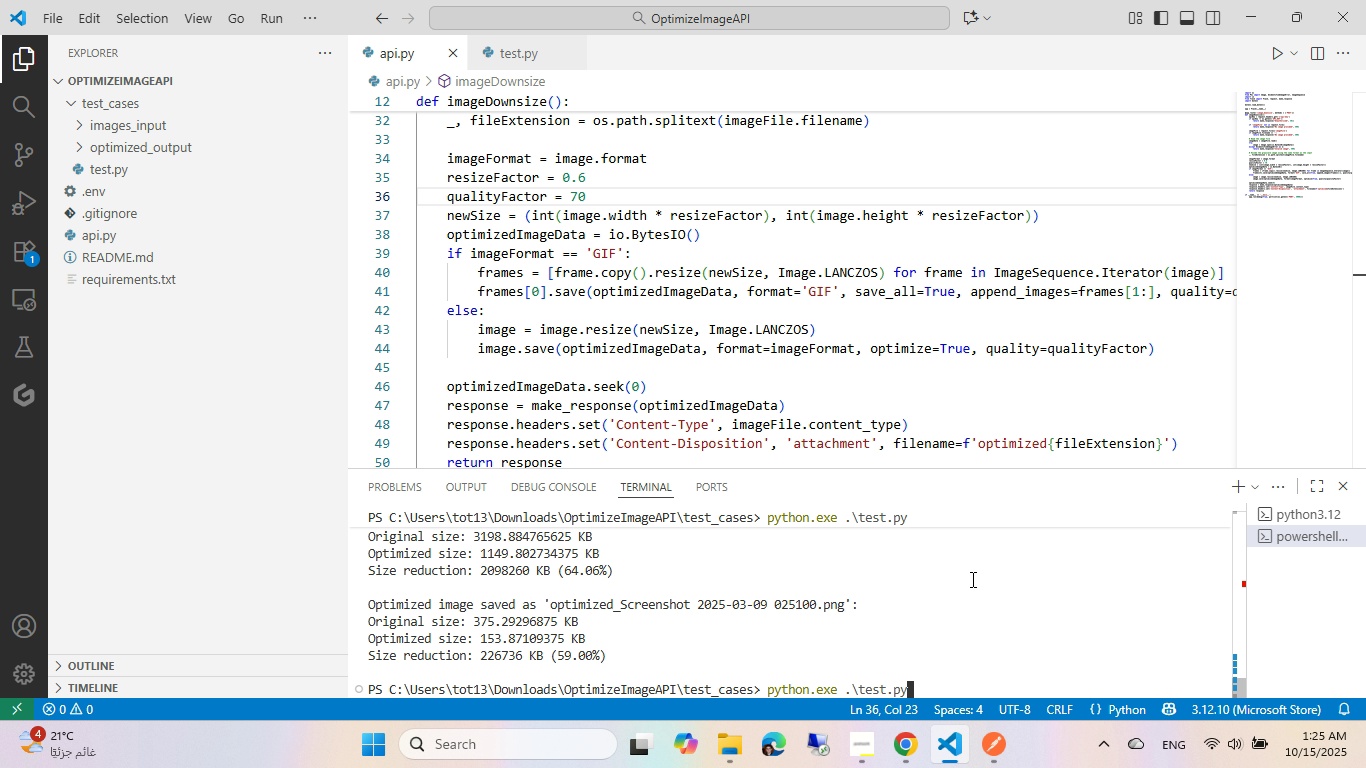 
key(Control+Enter)